 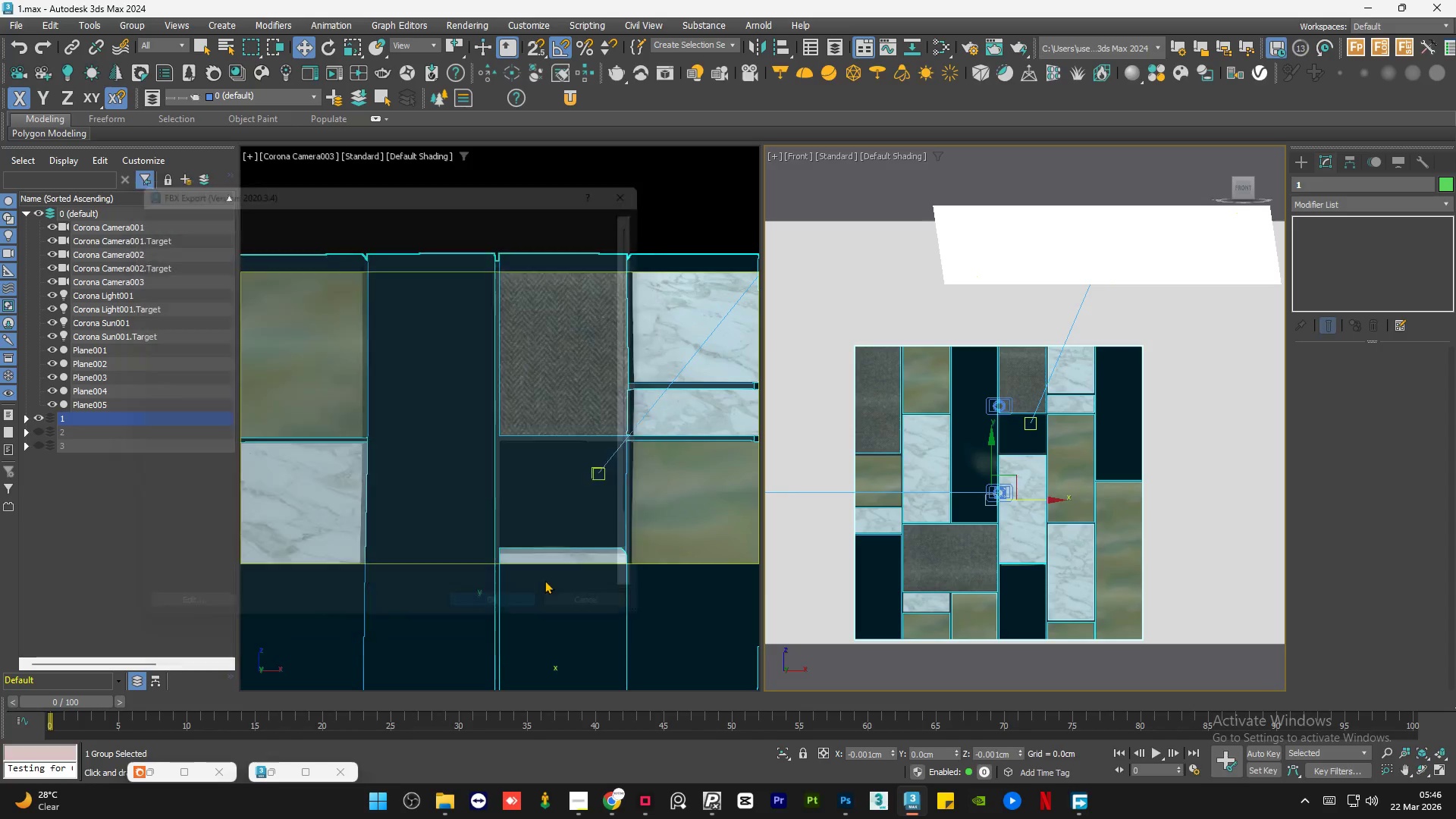 
left_click([961, 635])
 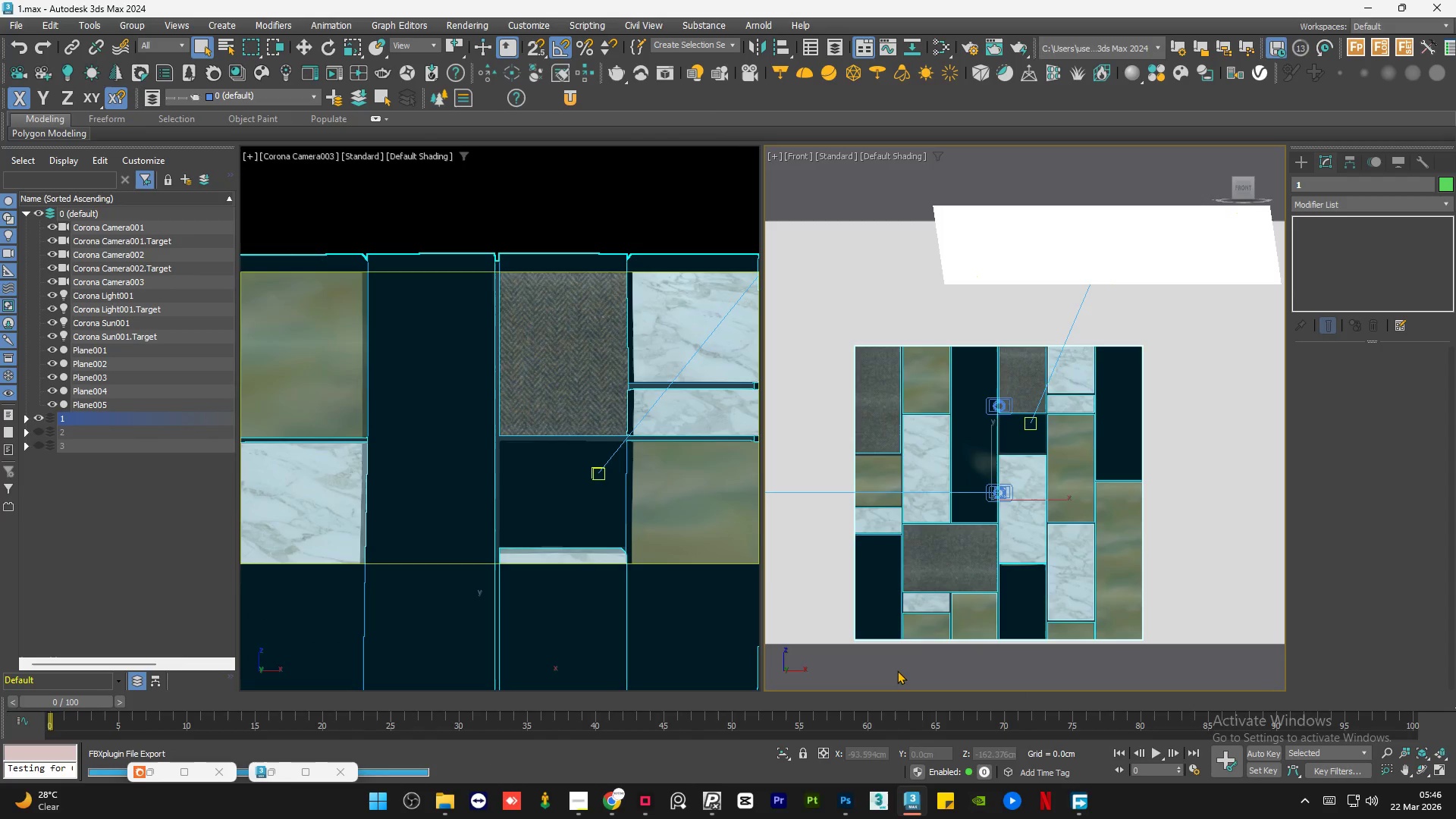 
left_click([908, 662])
 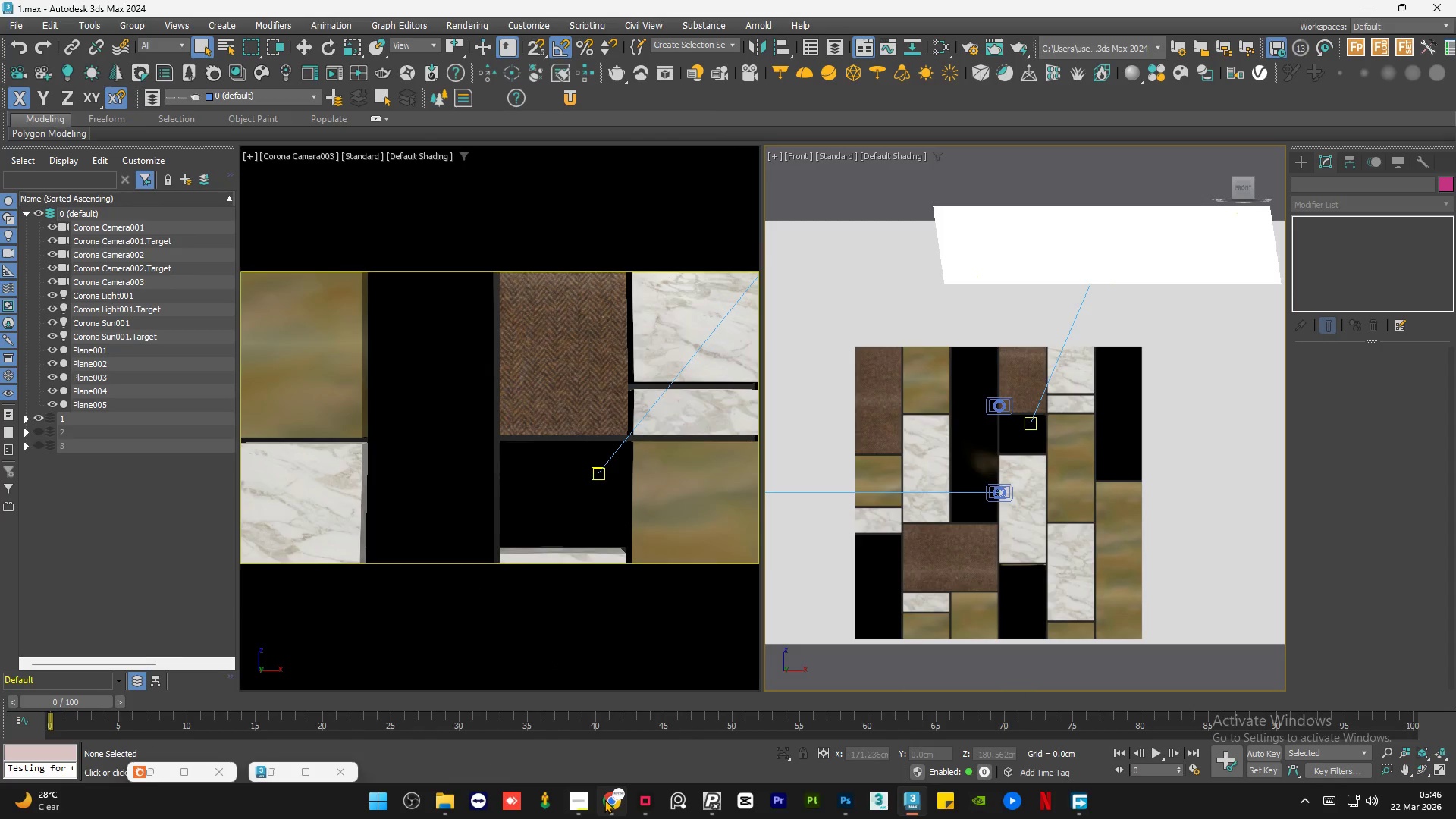 
left_click([586, 801])
 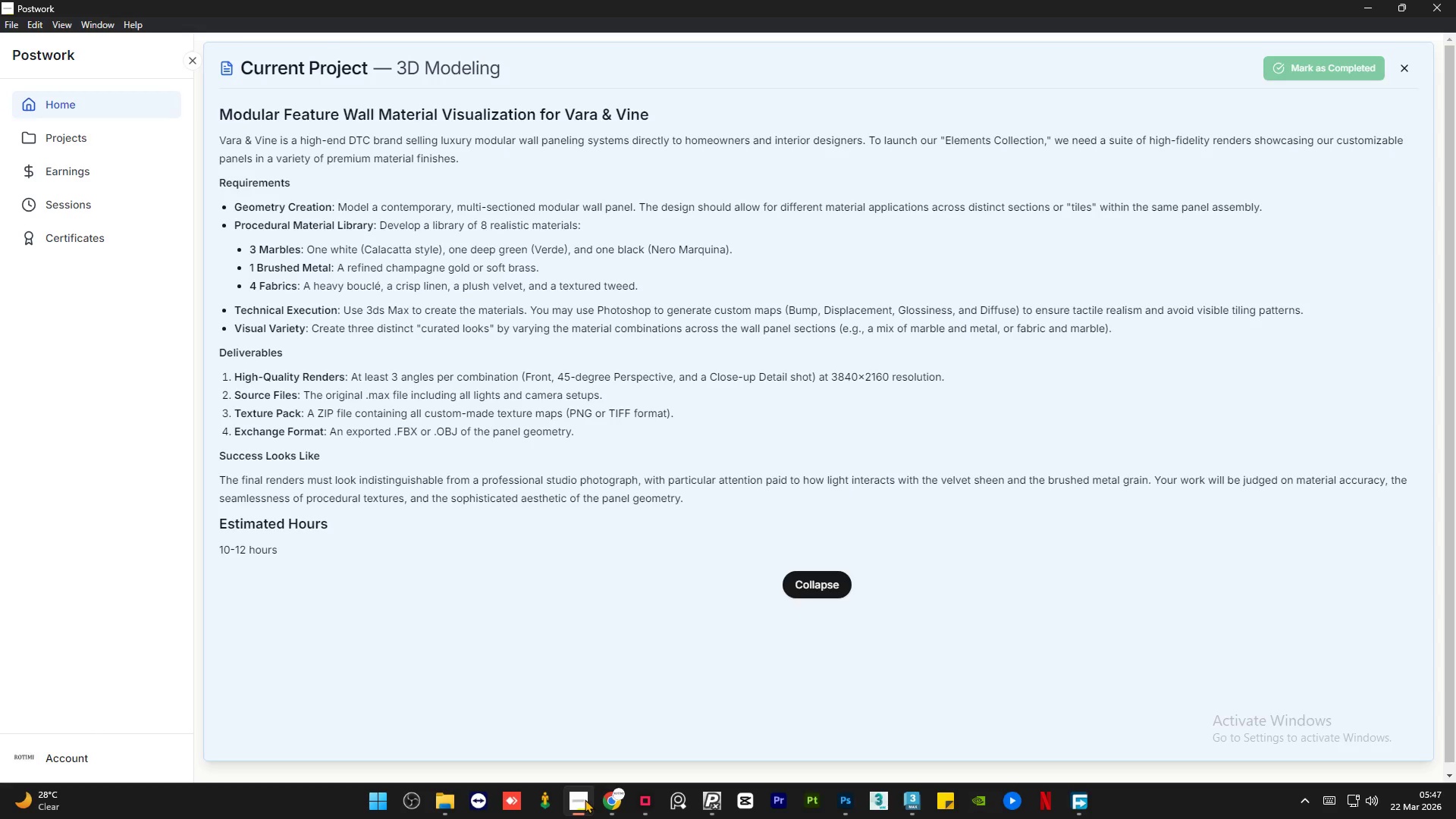 
wait(13.91)
 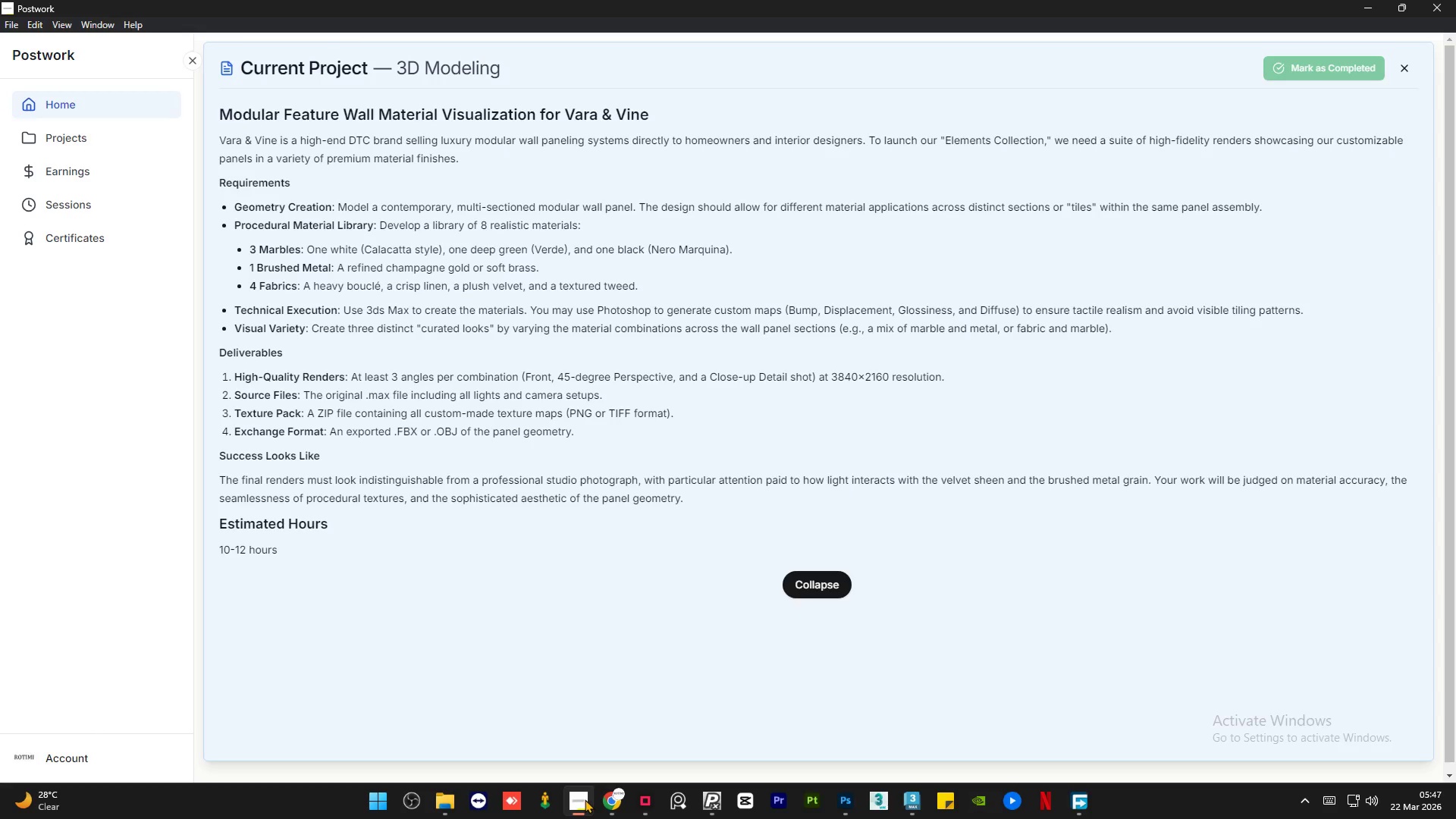 
left_click([451, 797])
 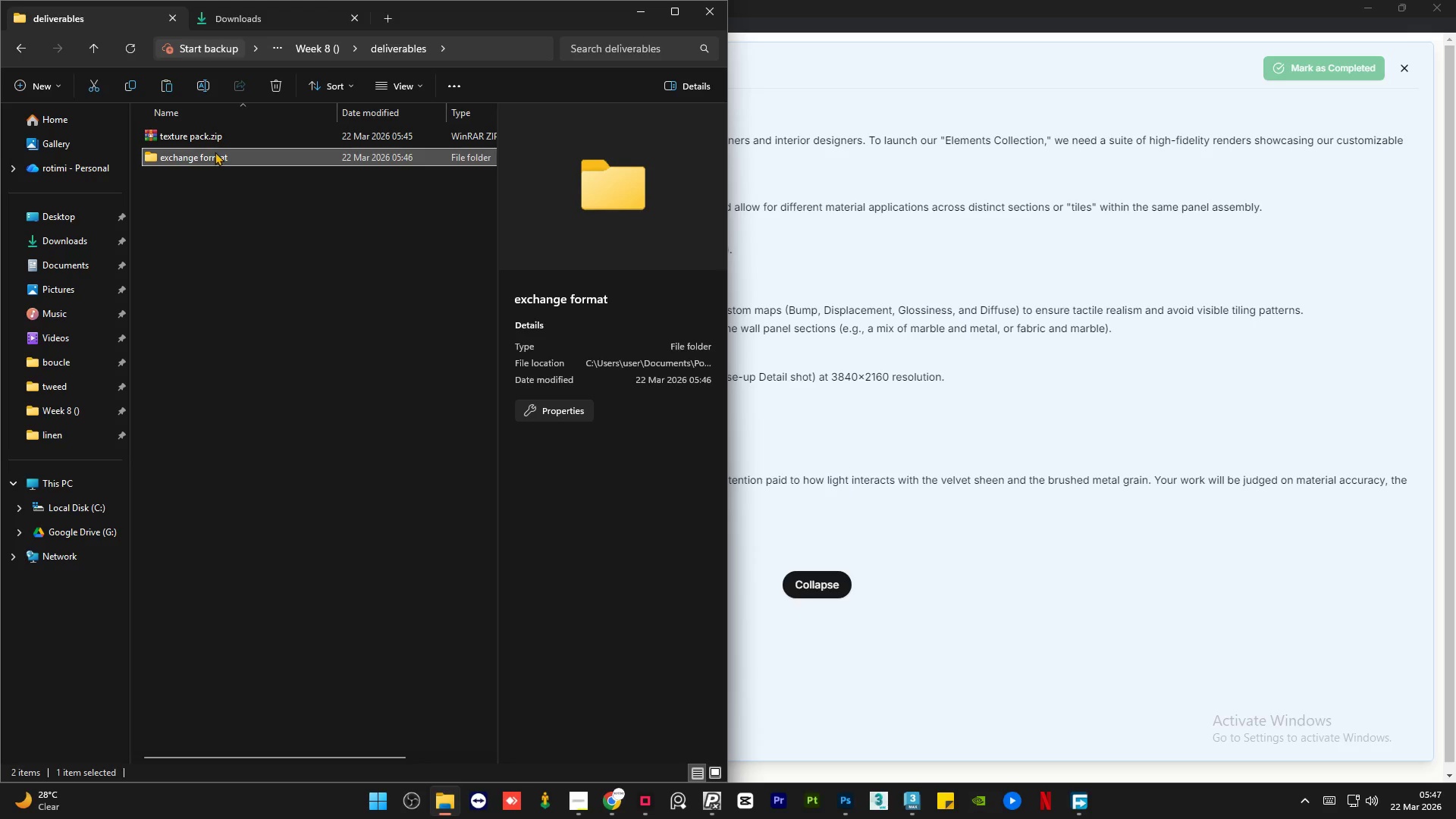 
right_click([210, 158])
 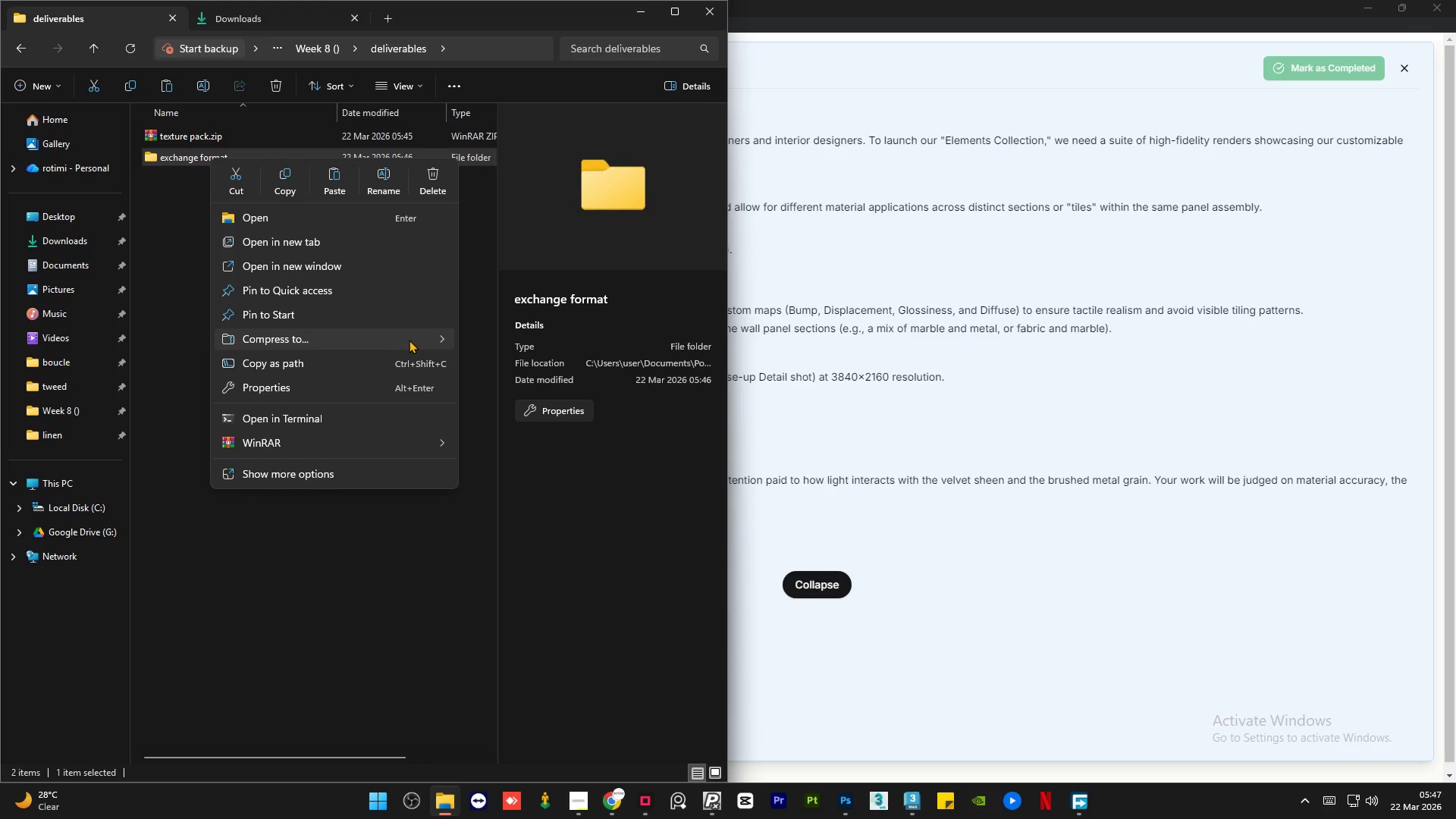 
left_click([493, 338])